 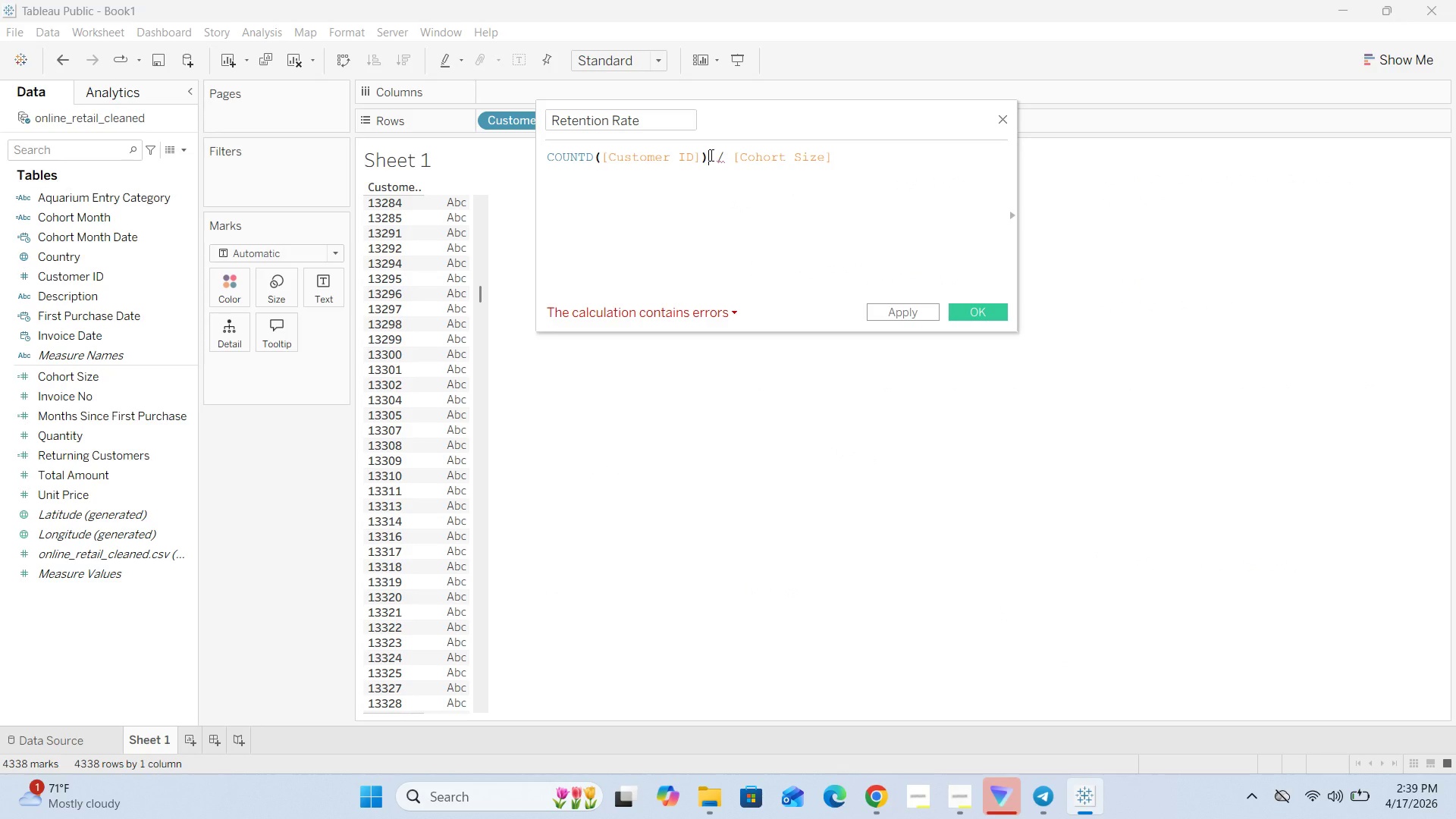 
hold_key(key=Backspace, duration=0.91)
 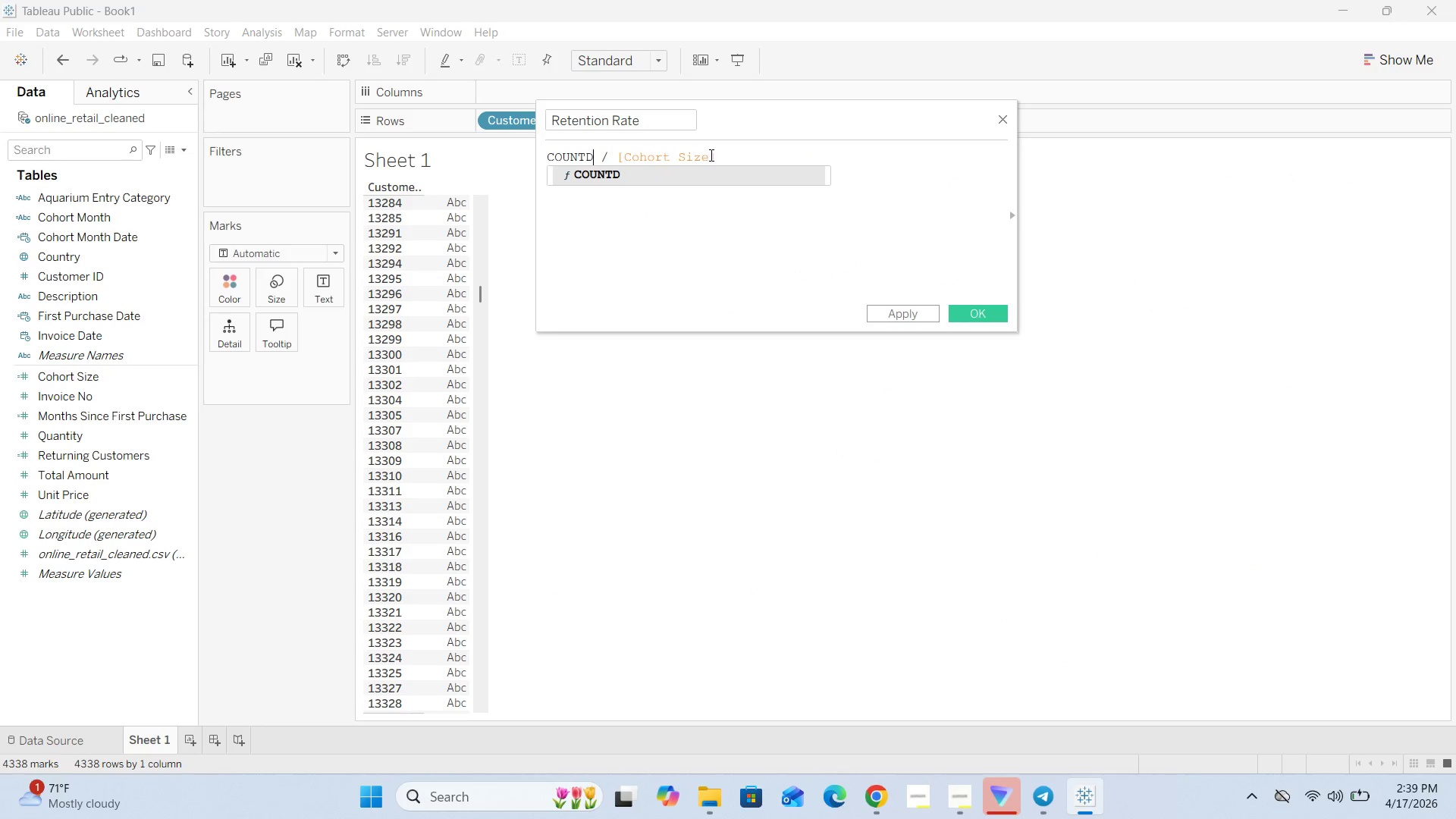 
key(Backspace)
key(Backspace)
key(Backspace)
key(Backspace)
key(Backspace)
key(Backspace)
type(re)
key(Backspace)
key(Backspace)
type(Ret)
 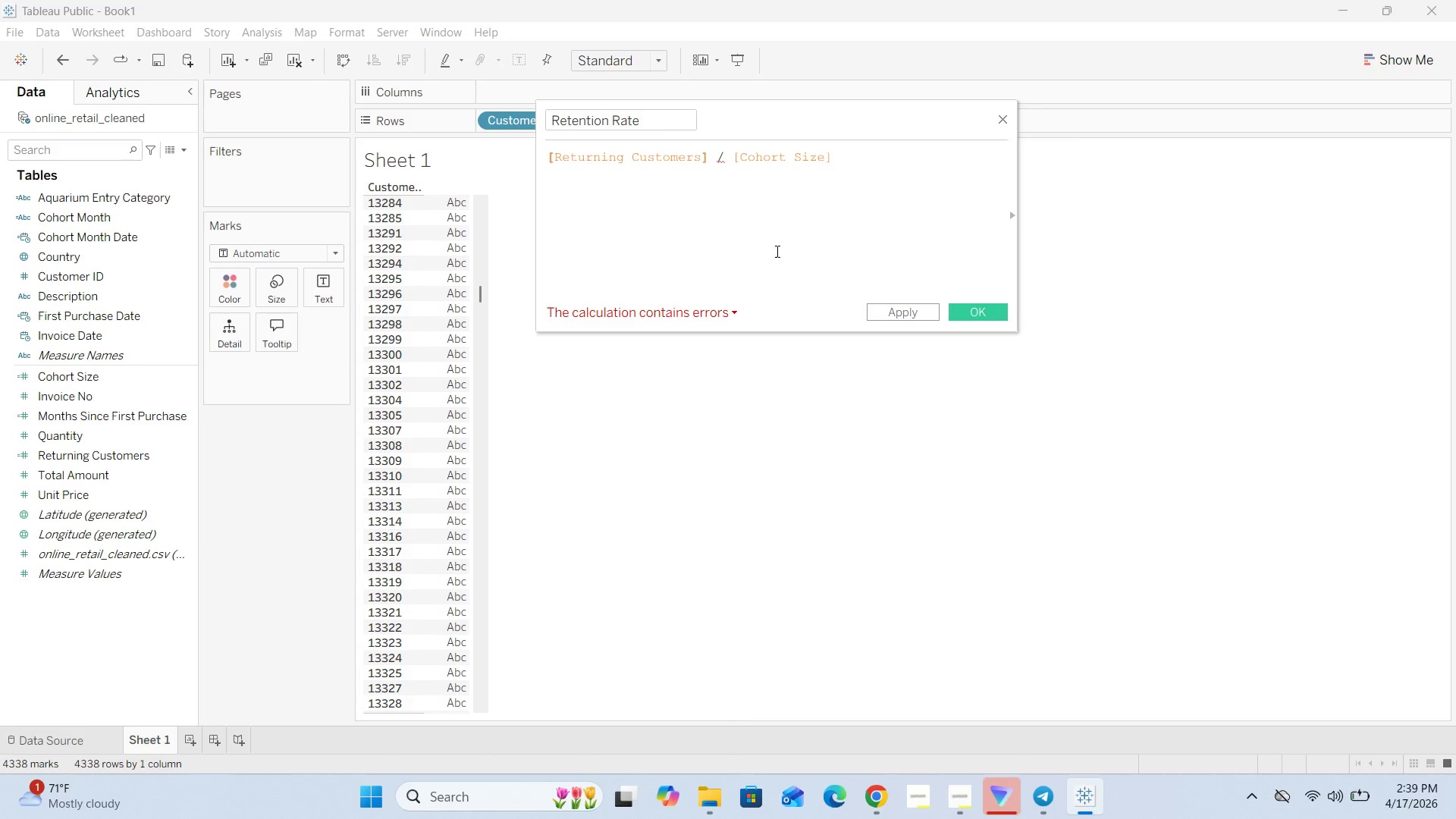 
wait(5.53)
 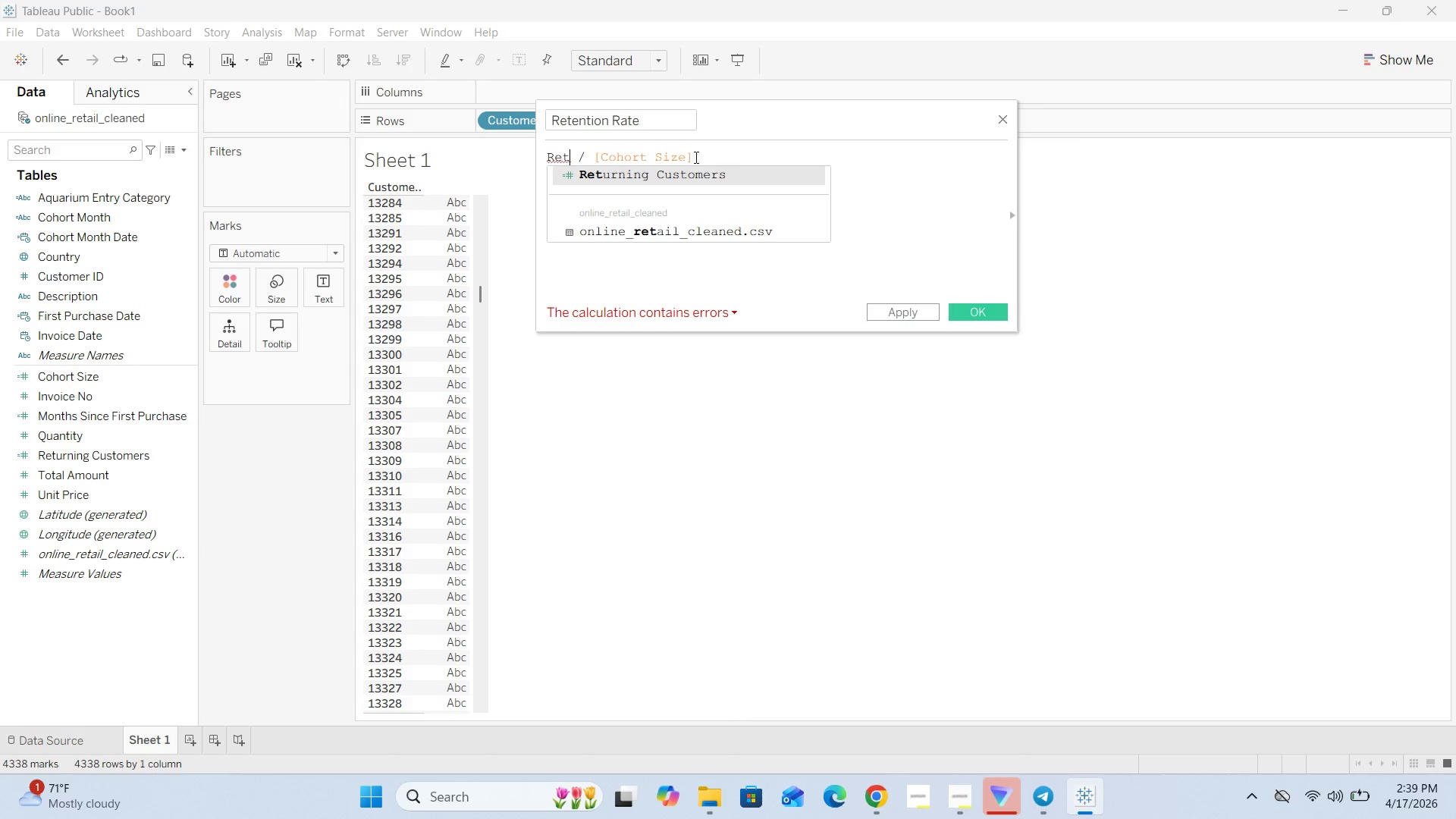 
left_click([733, 312])
 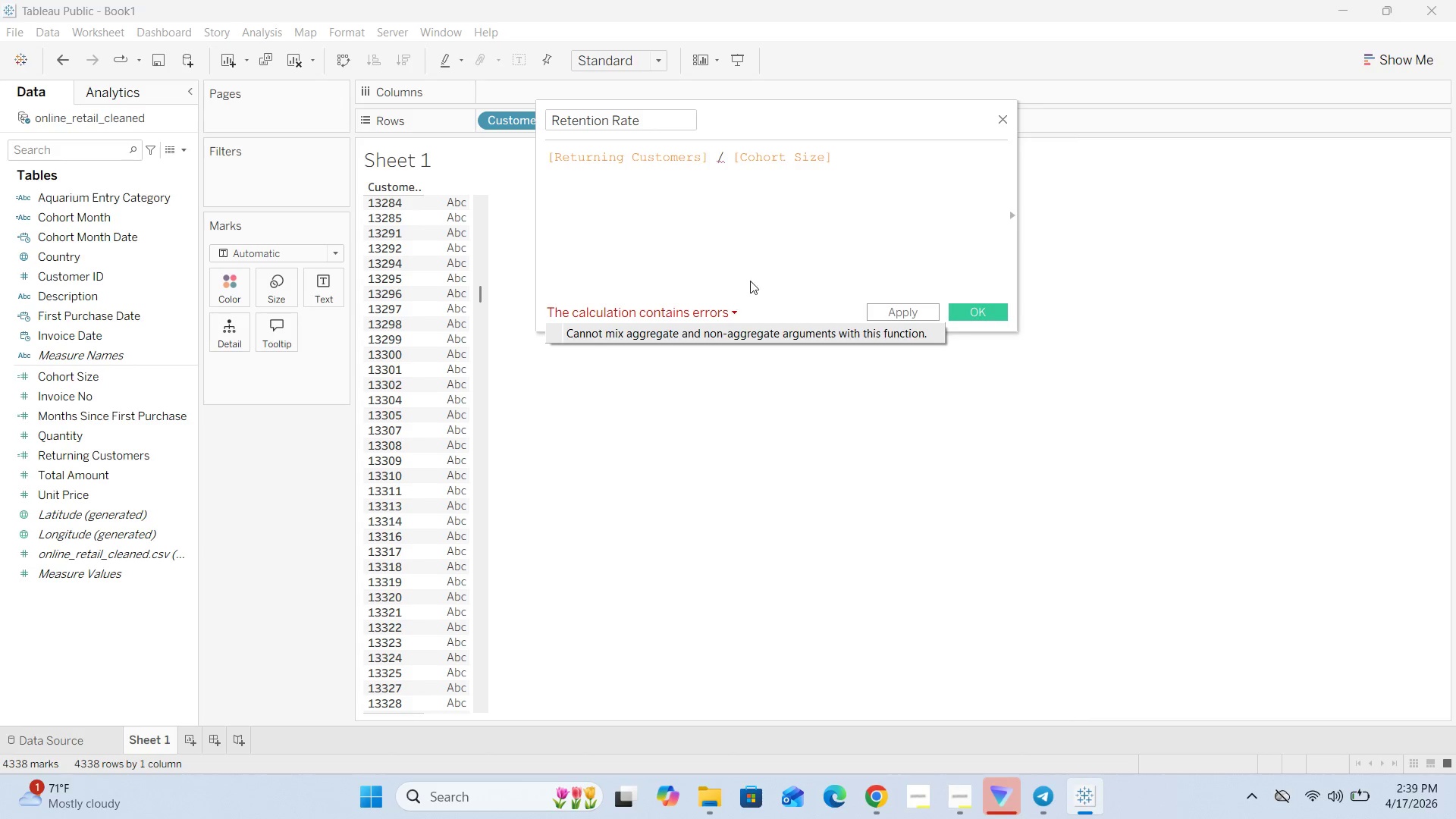 
left_click([764, 266])
 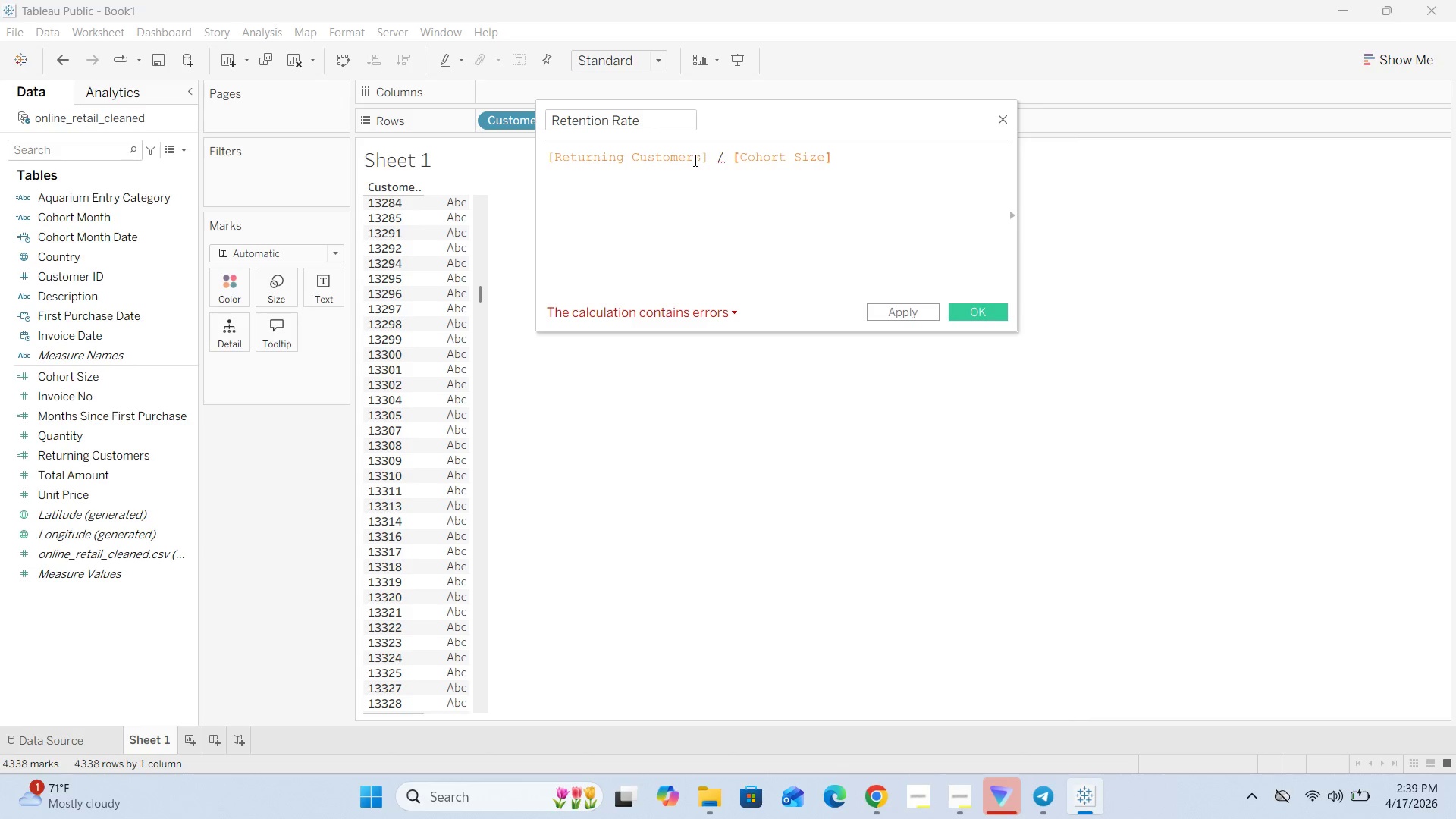 
left_click([711, 154])
 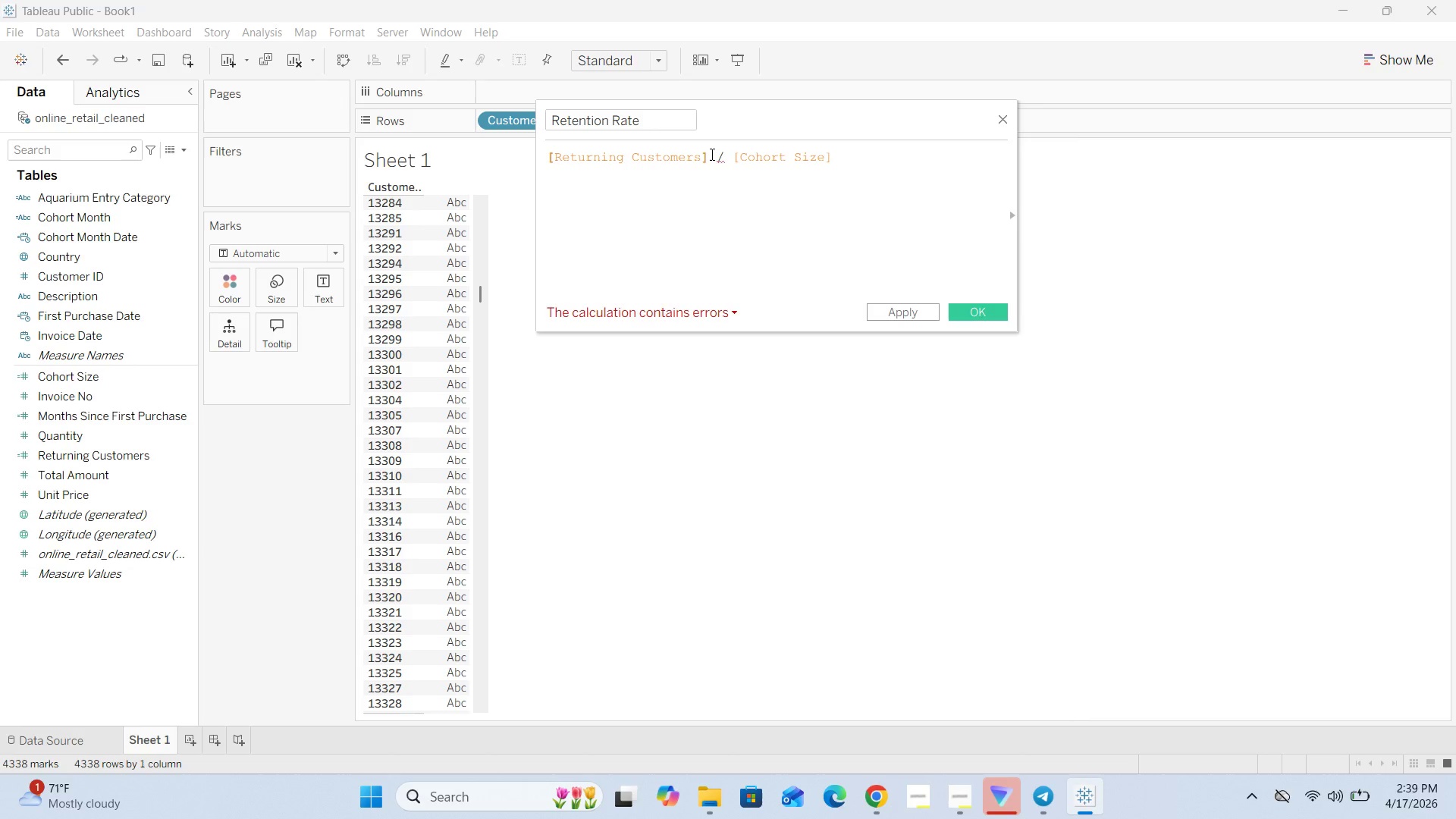 
hold_key(key=Backspace, duration=1.09)
 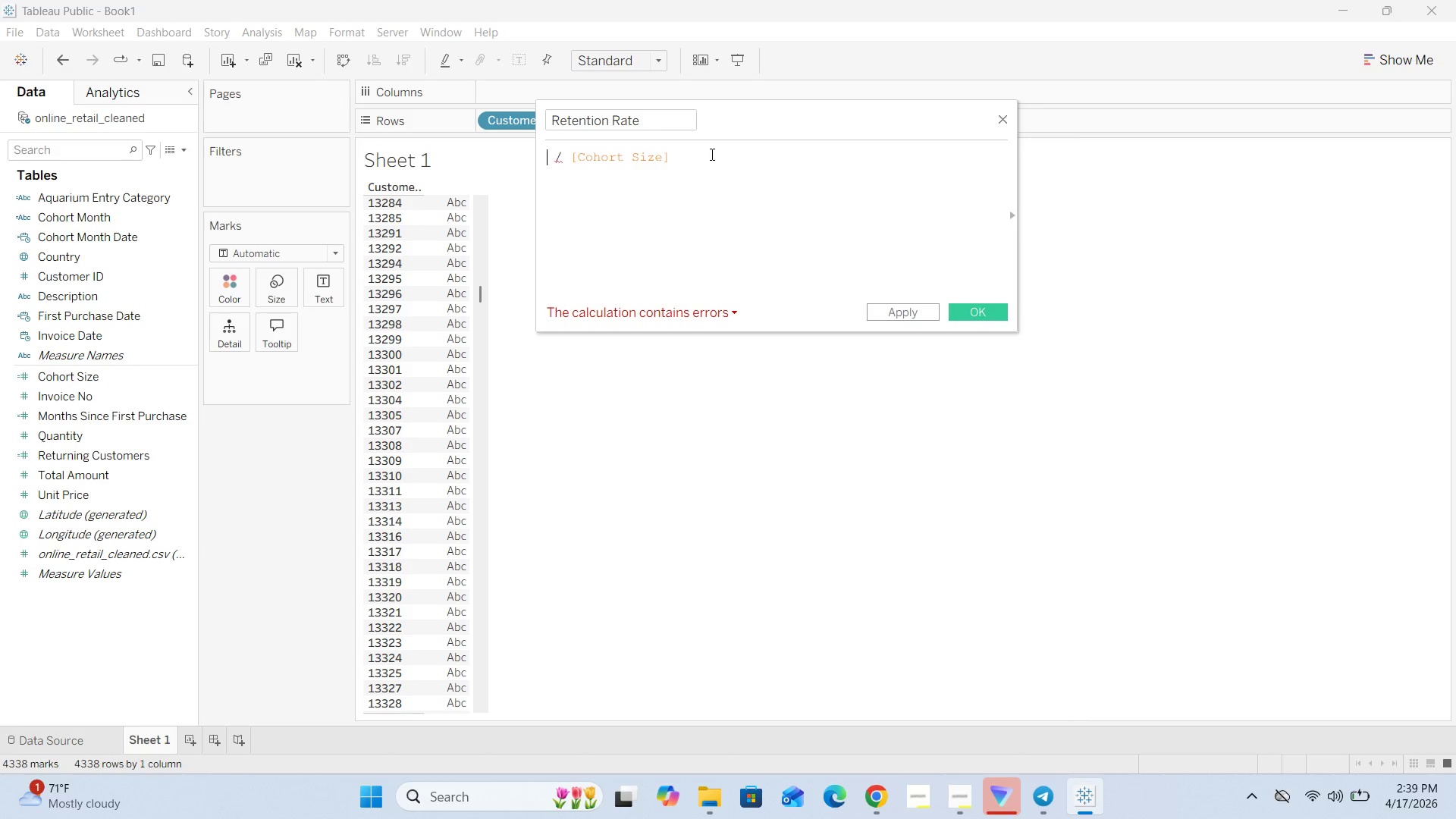 
type(Co)
key(Backspace)
type(OUNTD())
 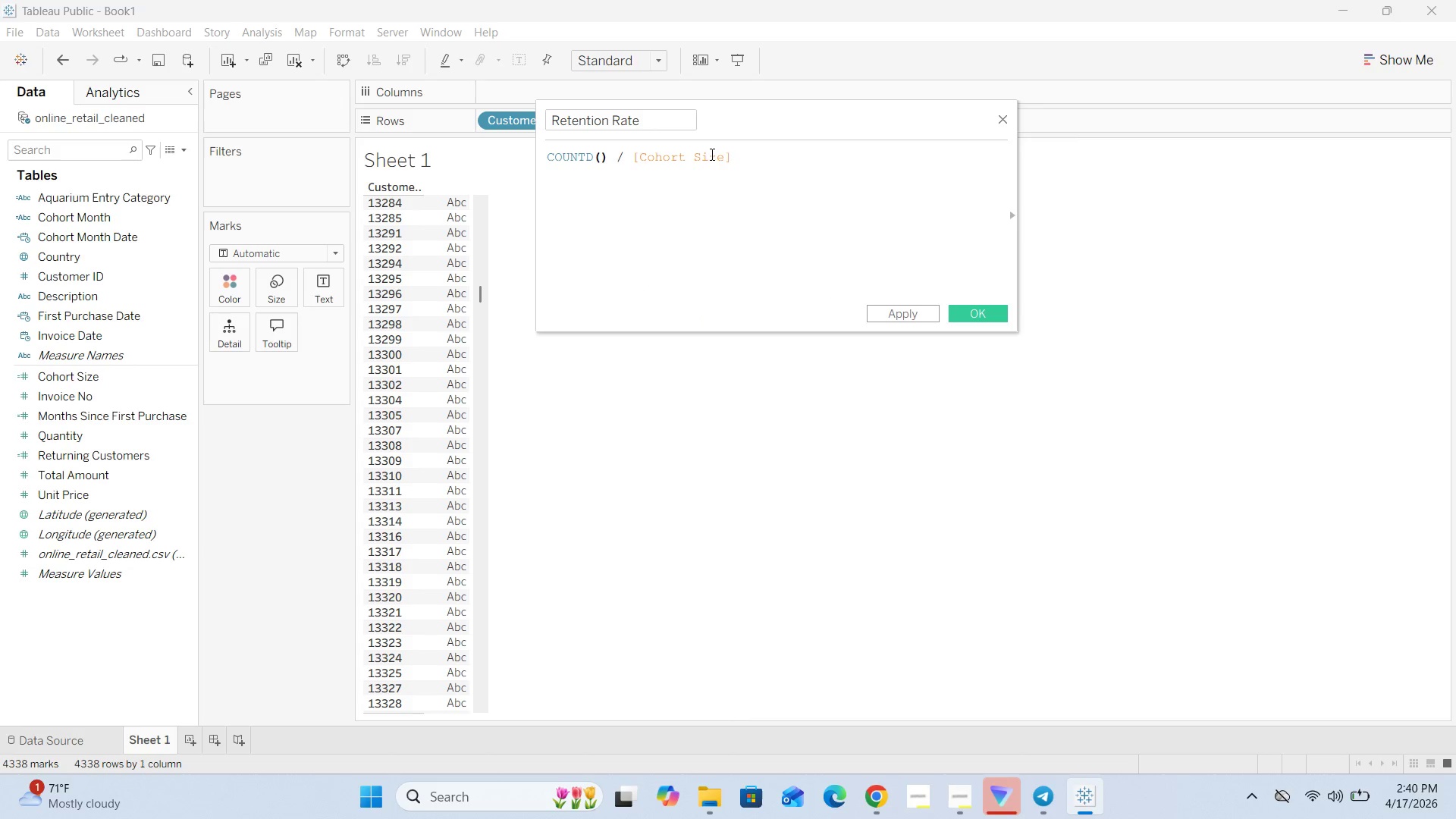 
key(ArrowLeft)
 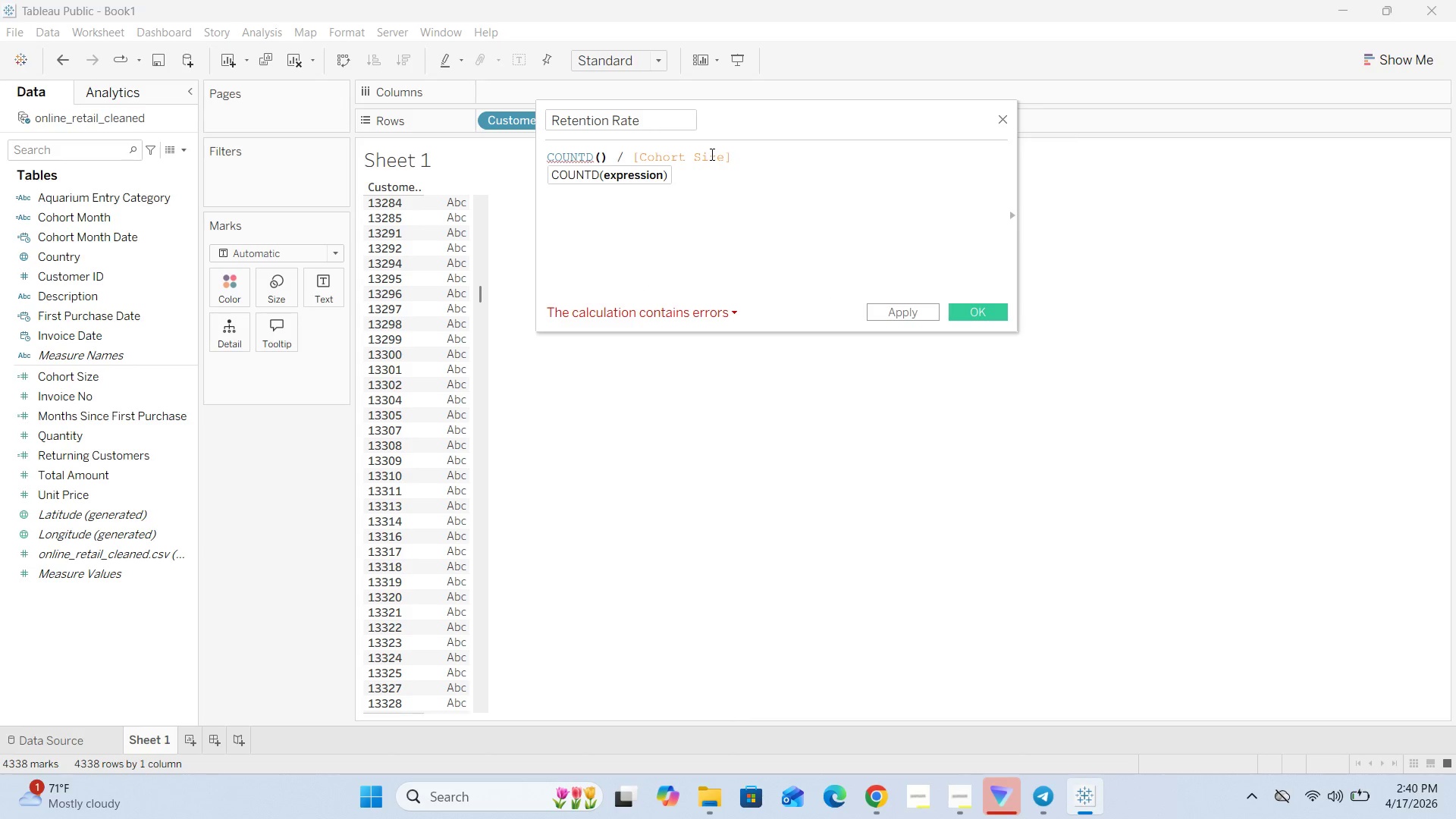 
key(BracketLeft)
 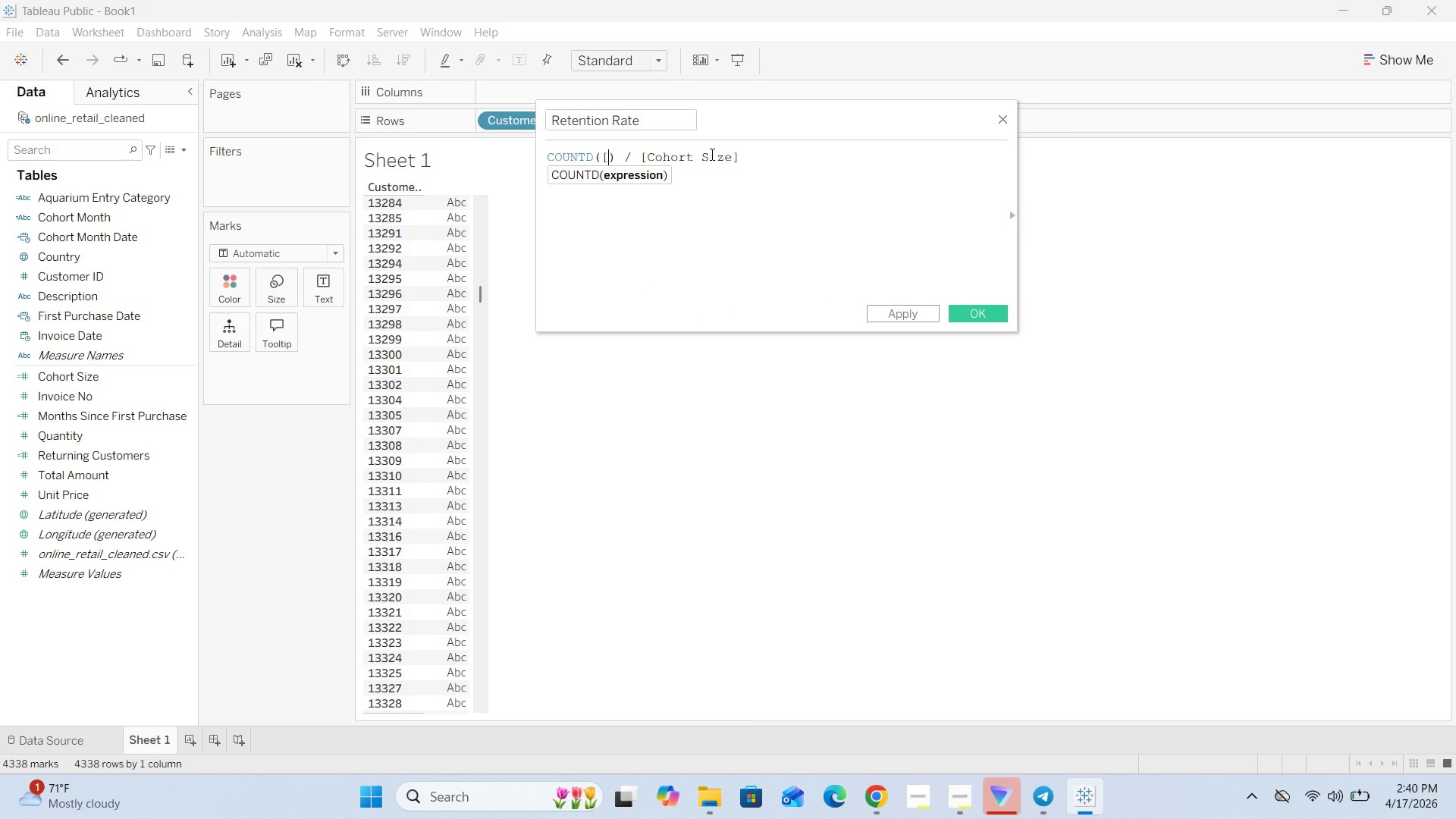 
key(BracketRight)
 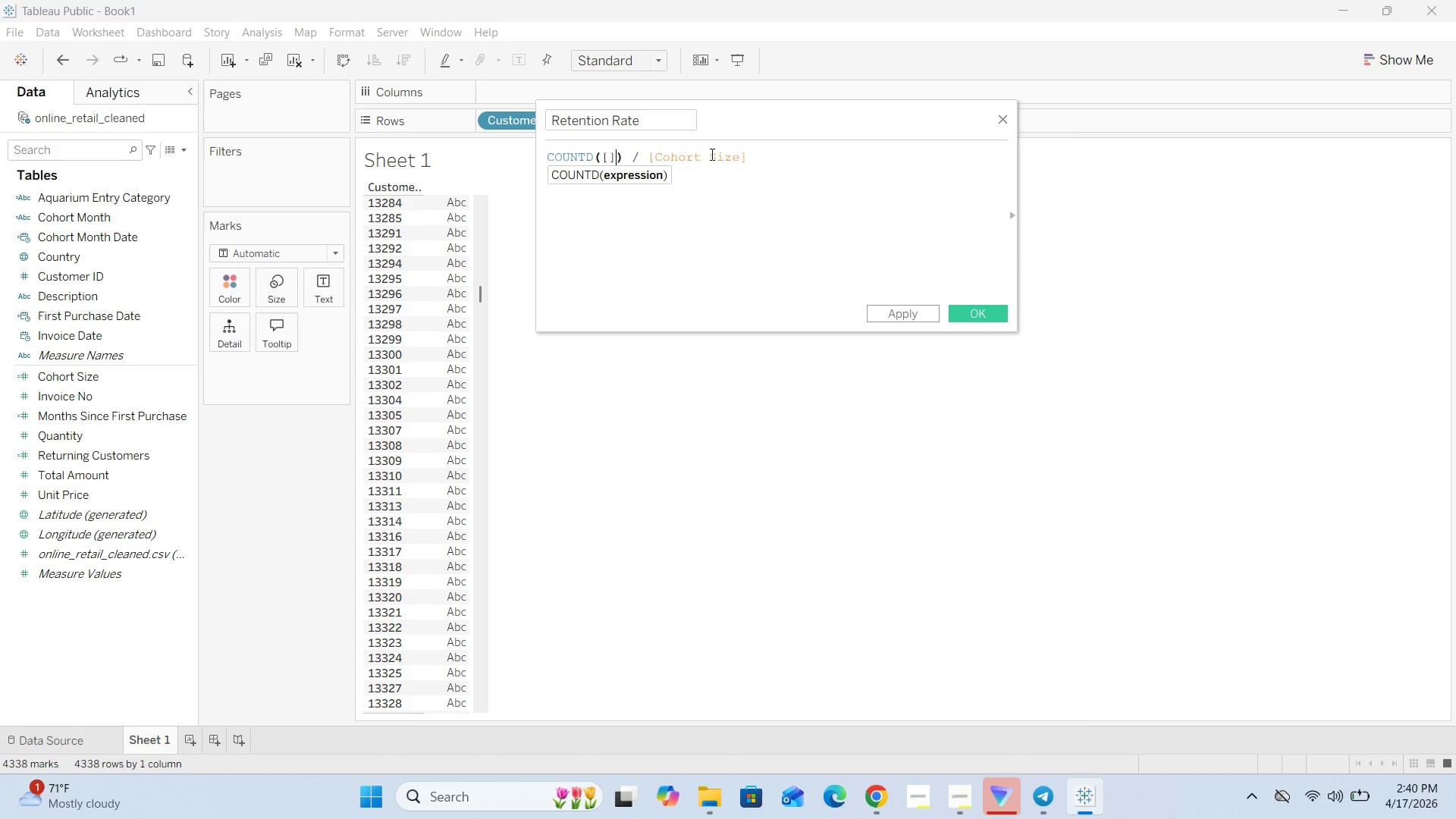 
key(Control+ControlRight)
 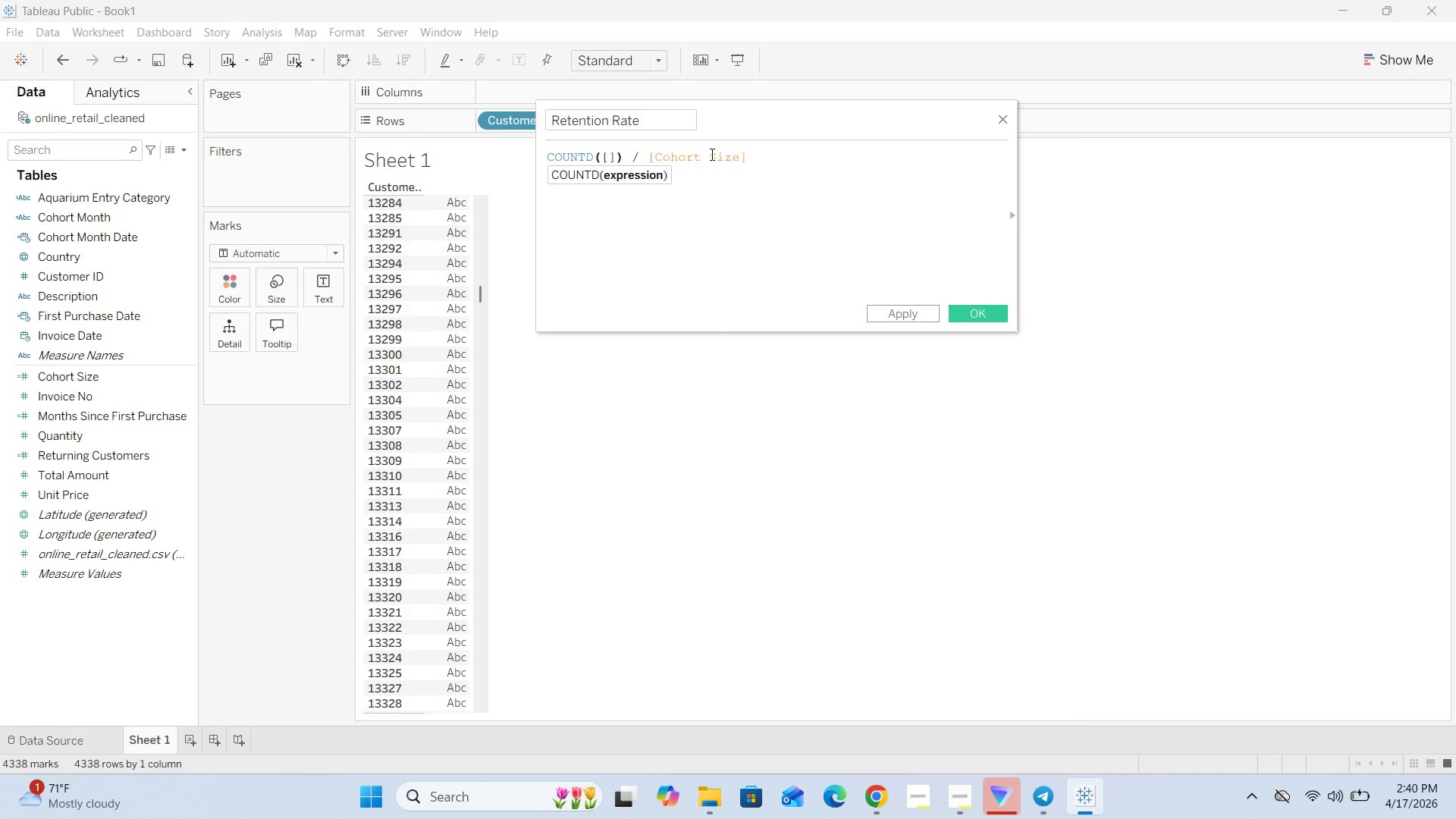 
key(ArrowLeft)
 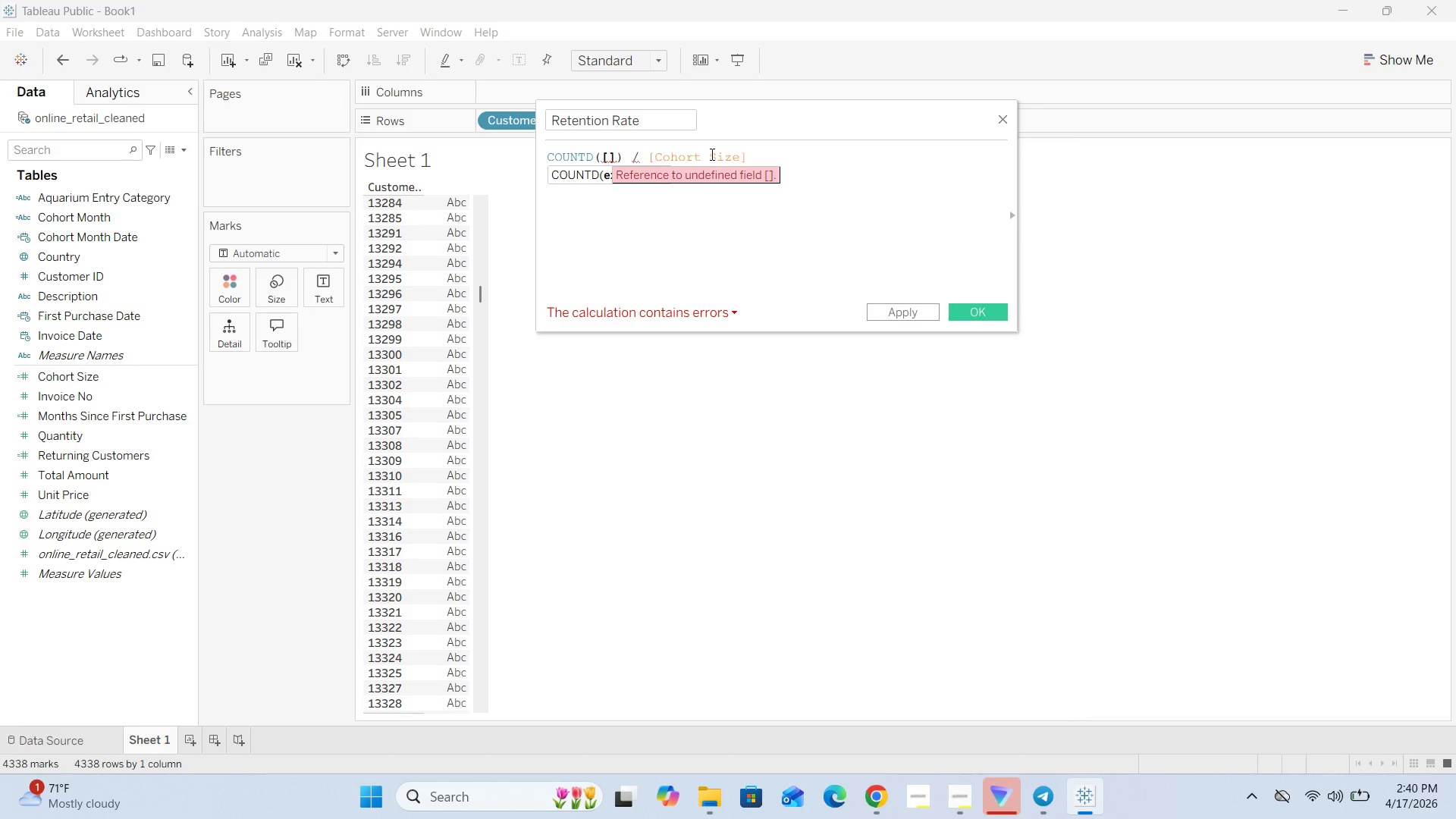 
type(Cuat)
key(Backspace)
key(Backspace)
type(st)
 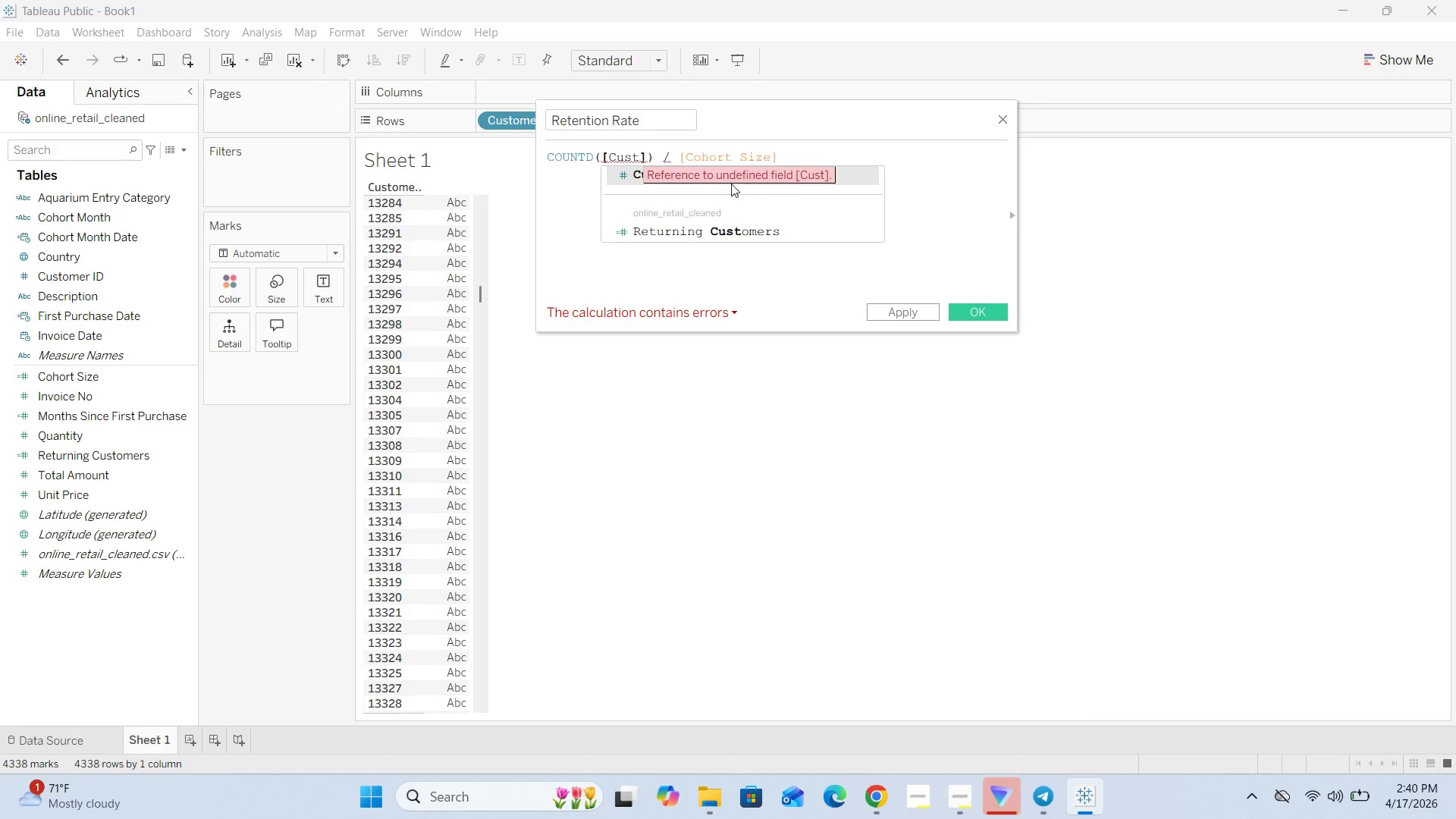 
left_click([861, 179])
 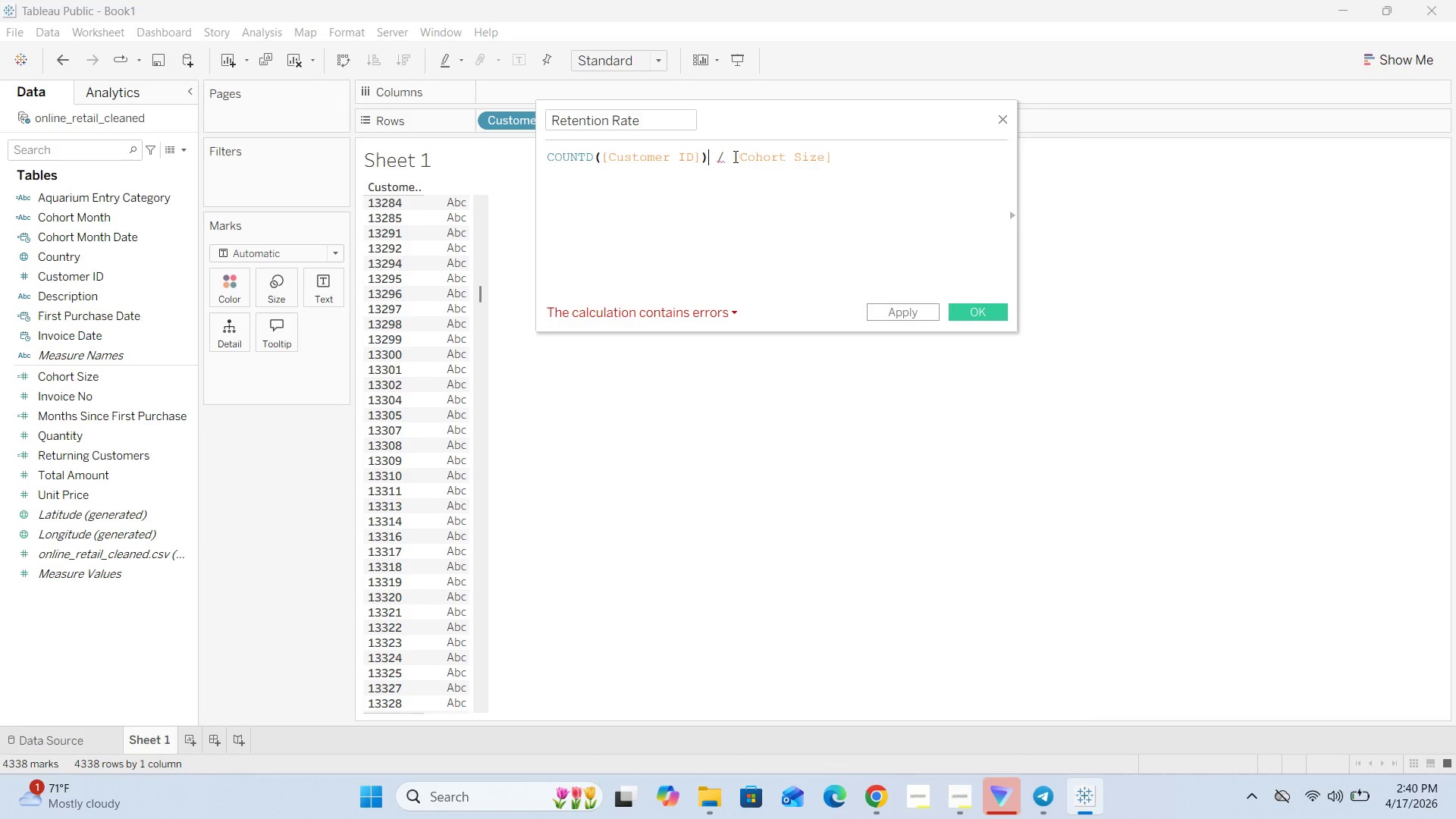 
left_click([733, 155])
 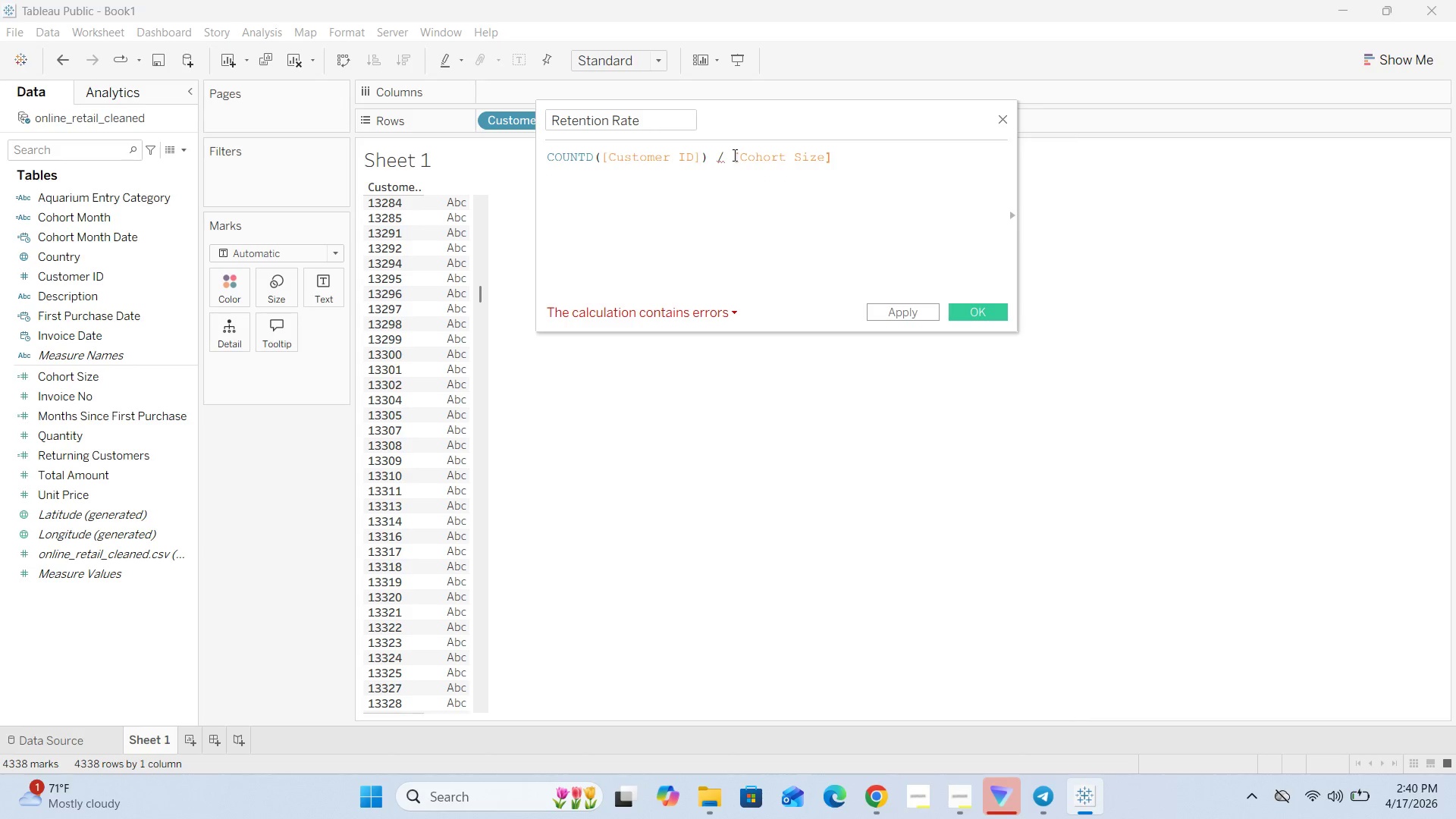 
type(MN()
 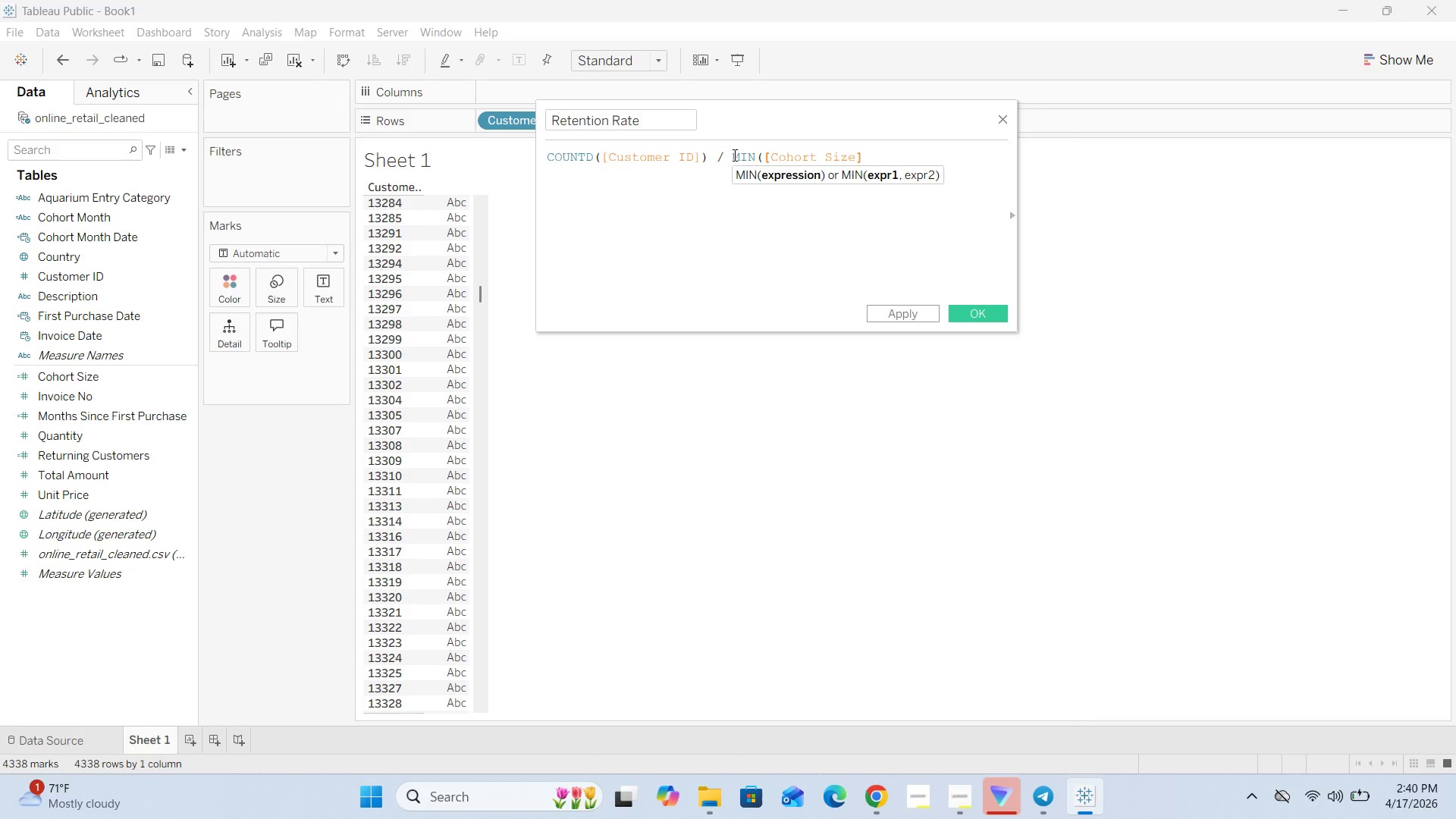 
hold_key(key=I, duration=0.31)